 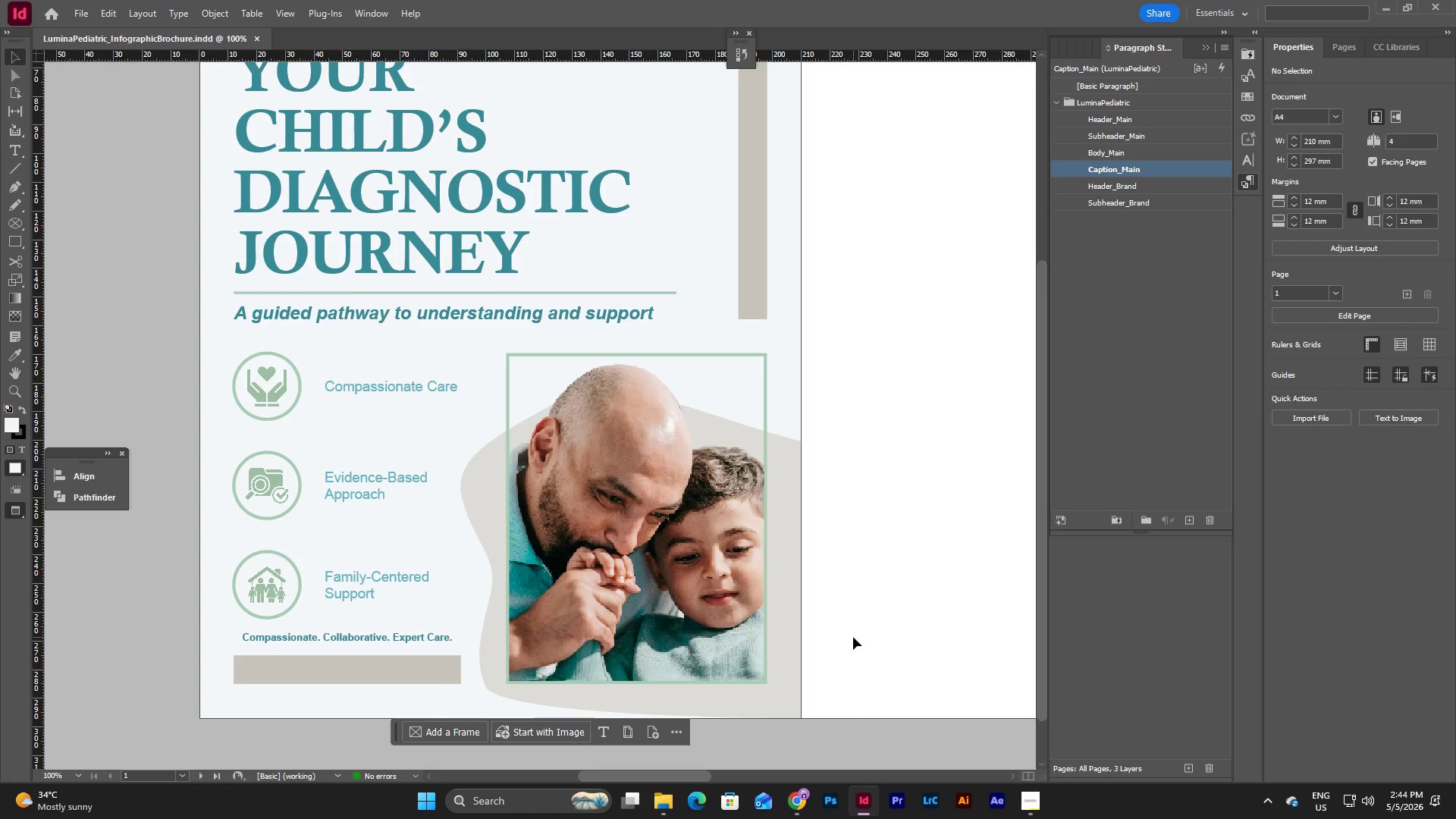 
scroll: coordinate [853, 637], scroll_direction: up, amount: 1.0
 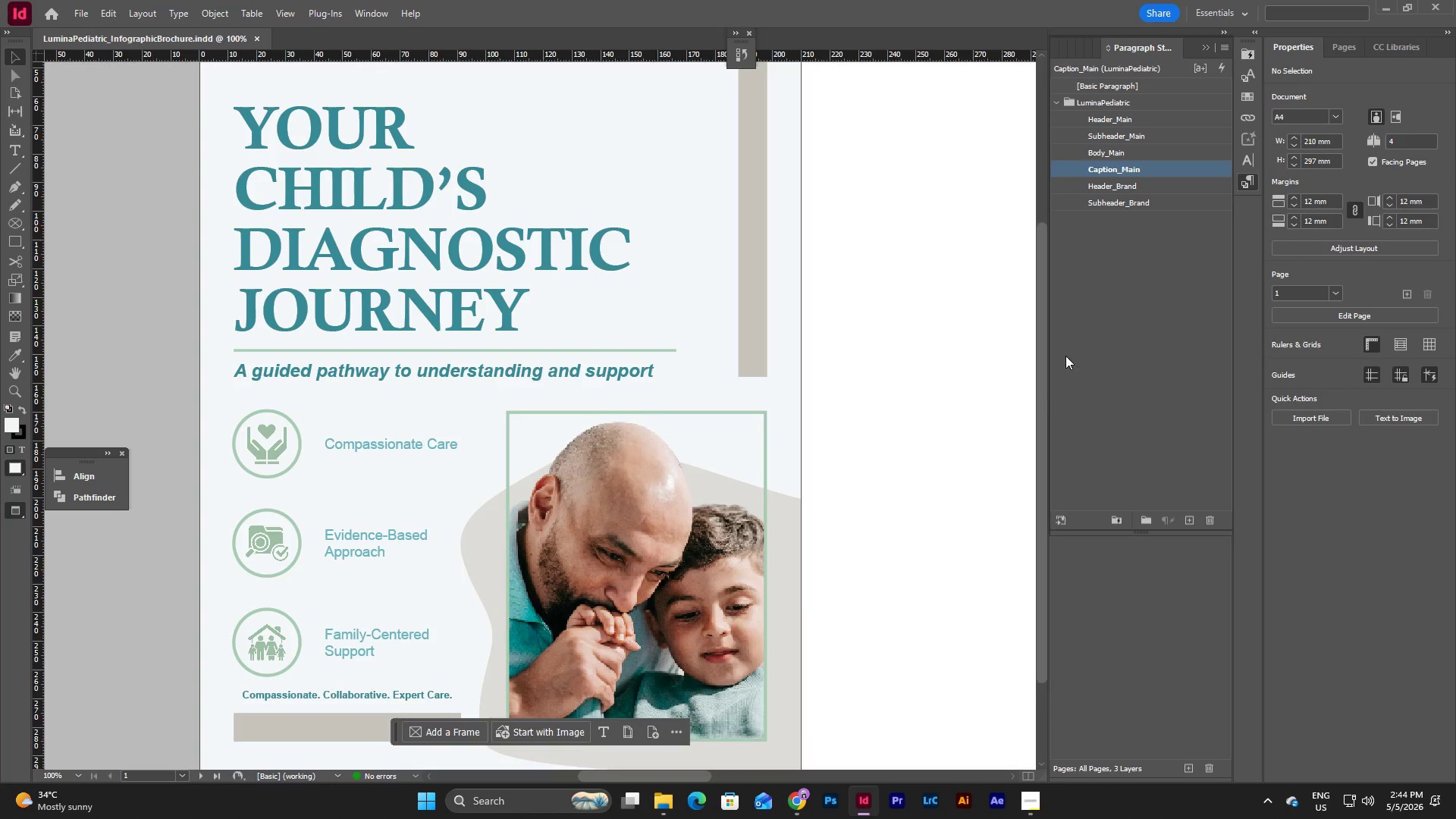 
left_click([1131, 322])
 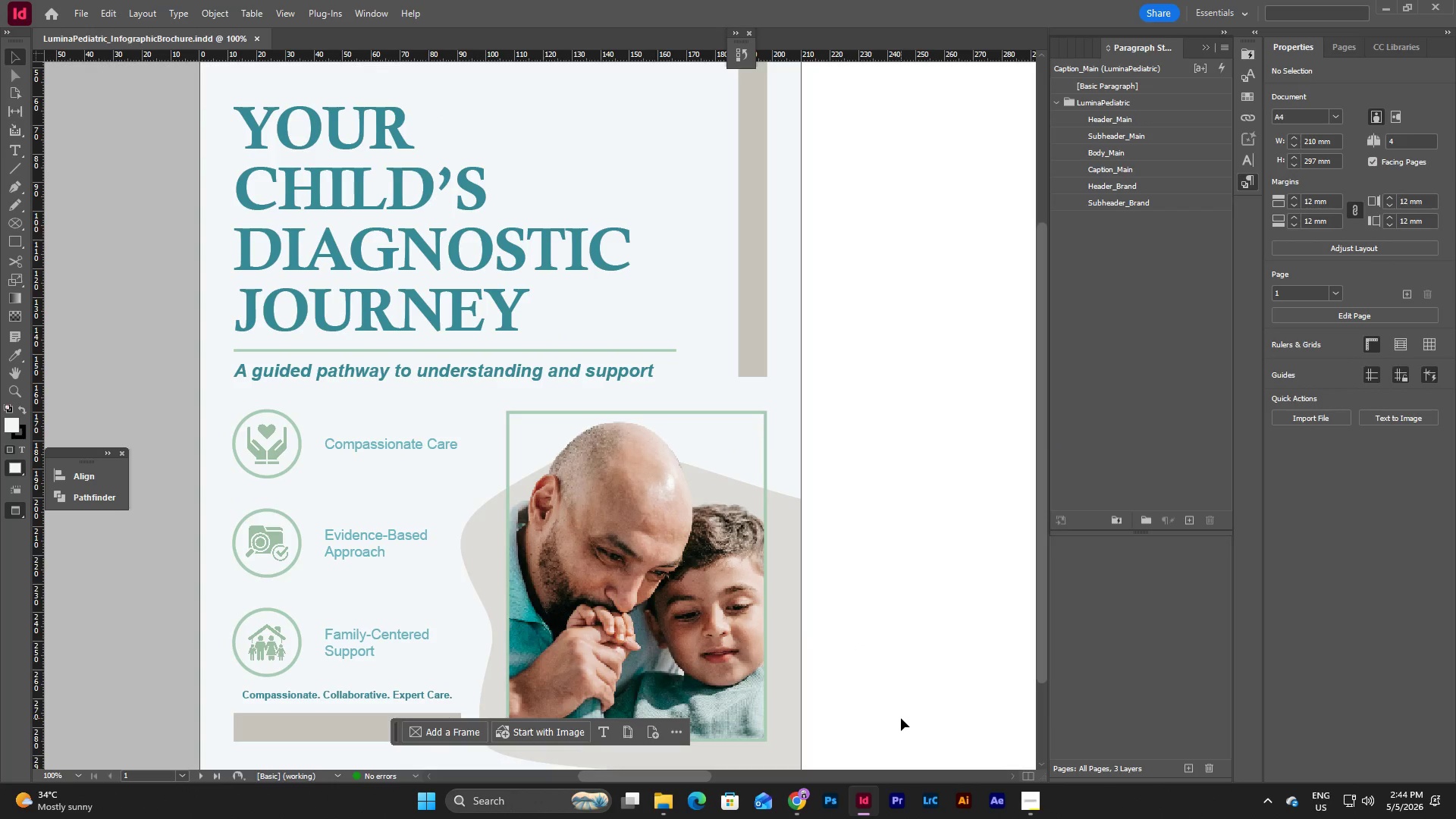 
wait(11.48)
 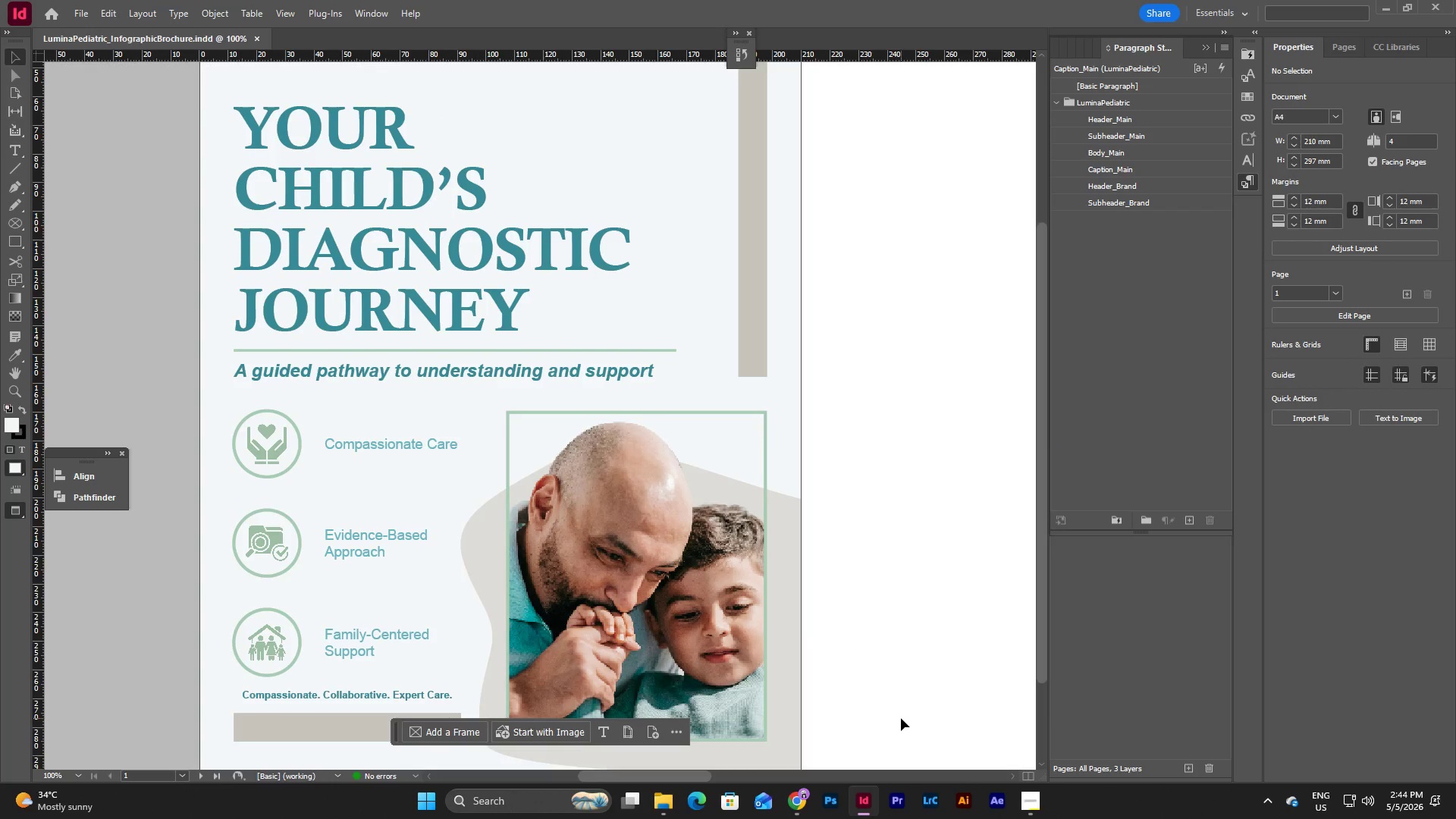 
left_click([1043, 805])